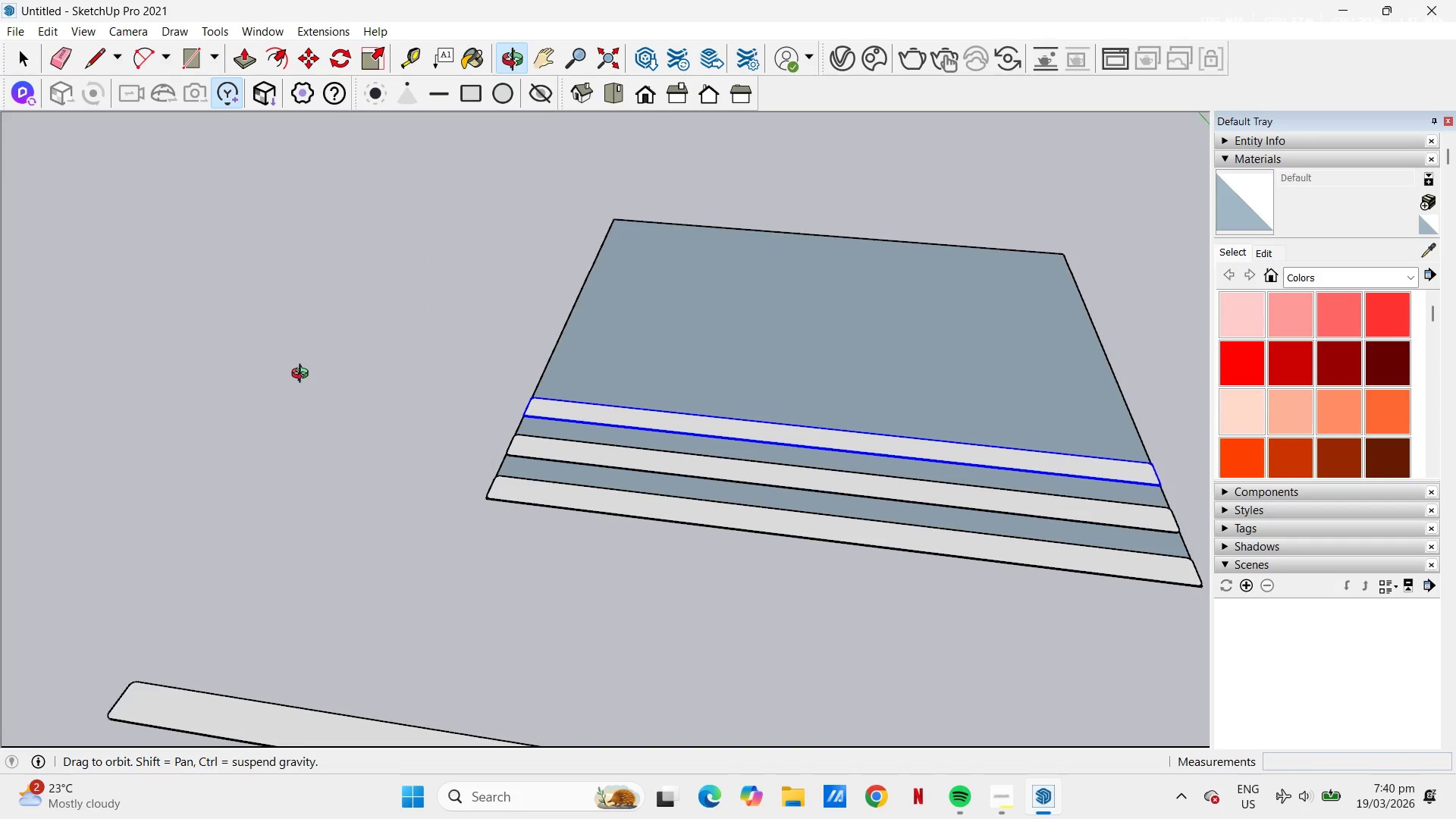 
wait(5.95)
 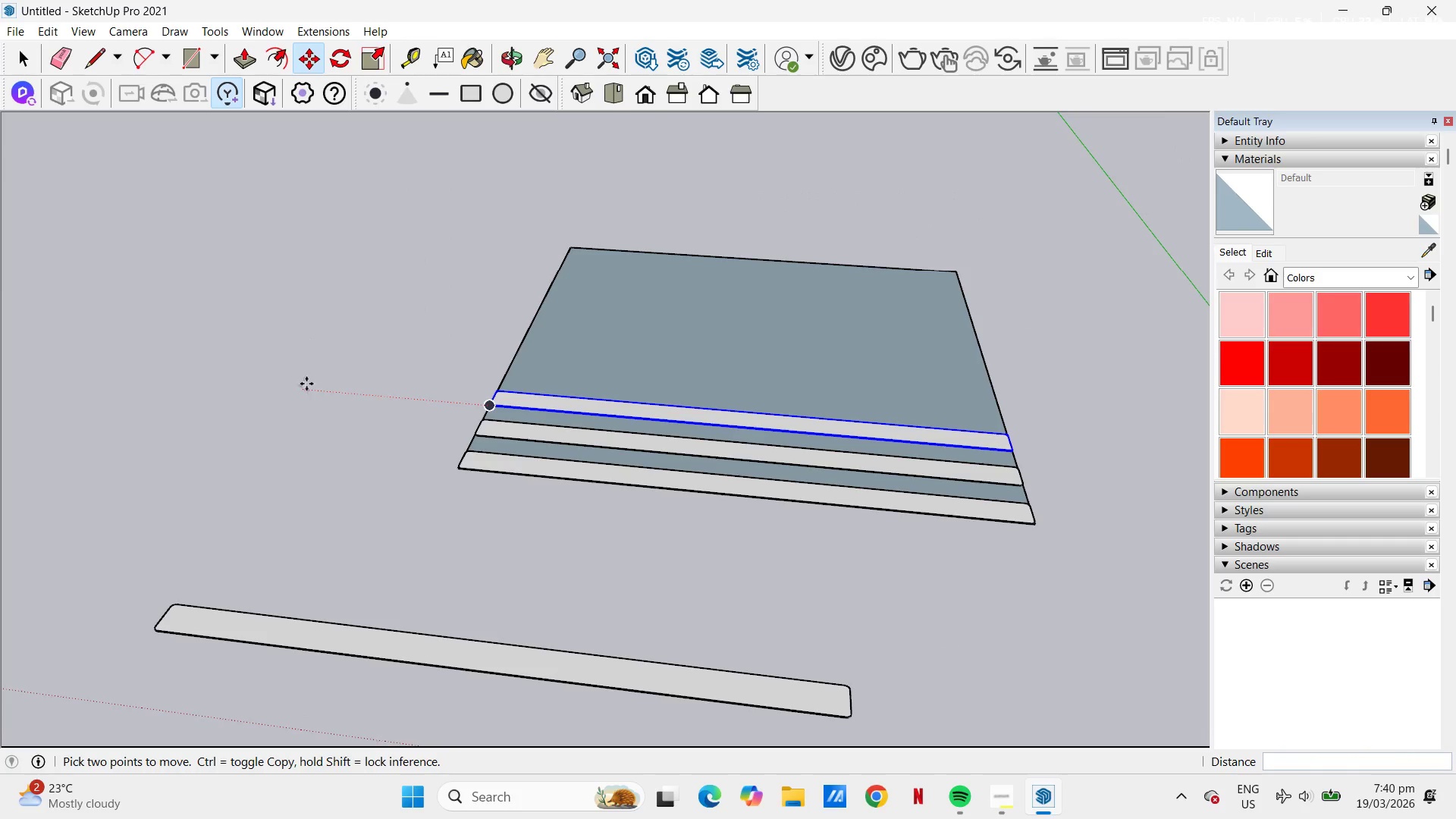 
key(T)
 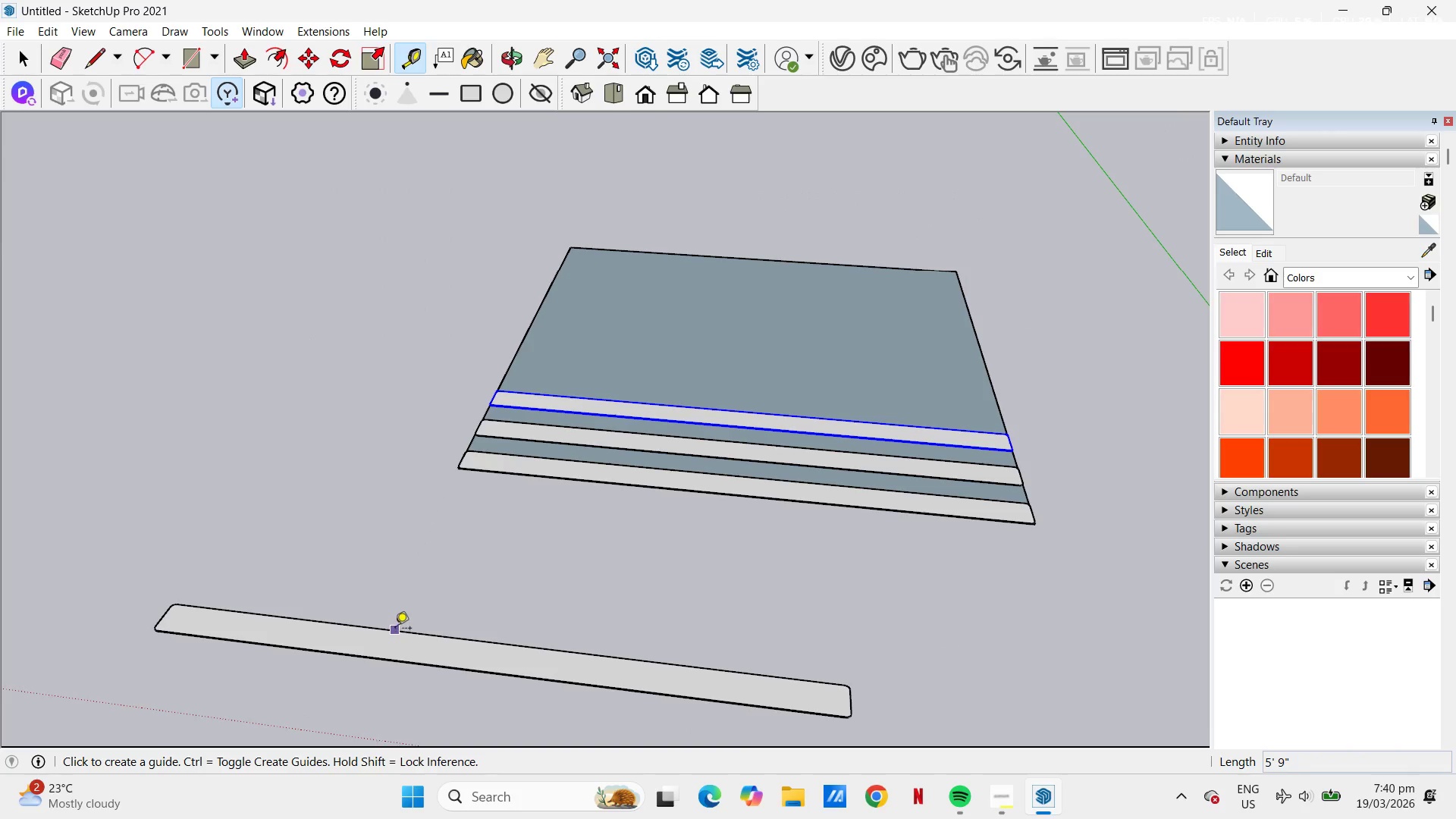 
scroll: coordinate [303, 372], scroll_direction: down, amount: 2.0
 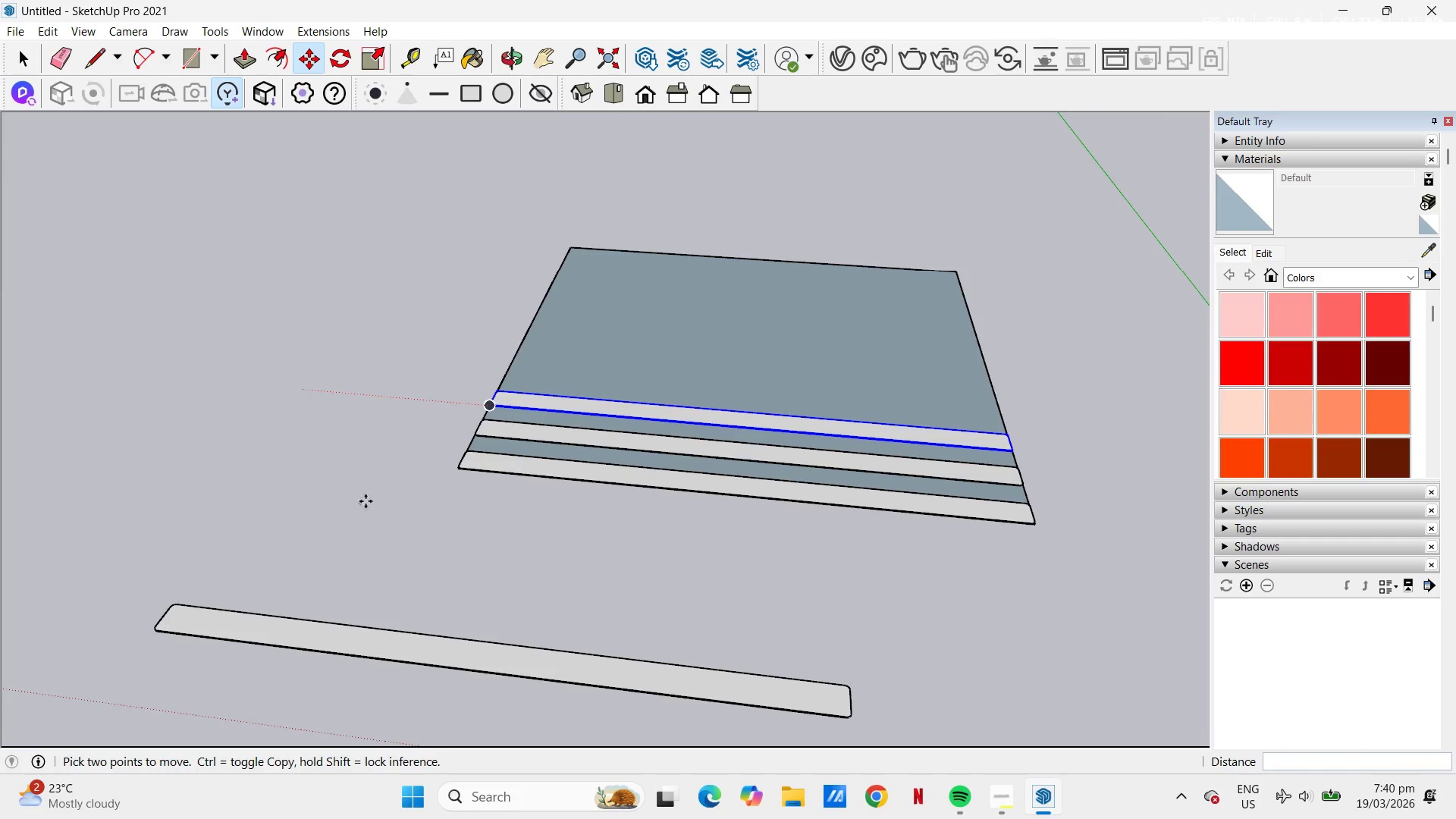 
left_click([395, 629])
 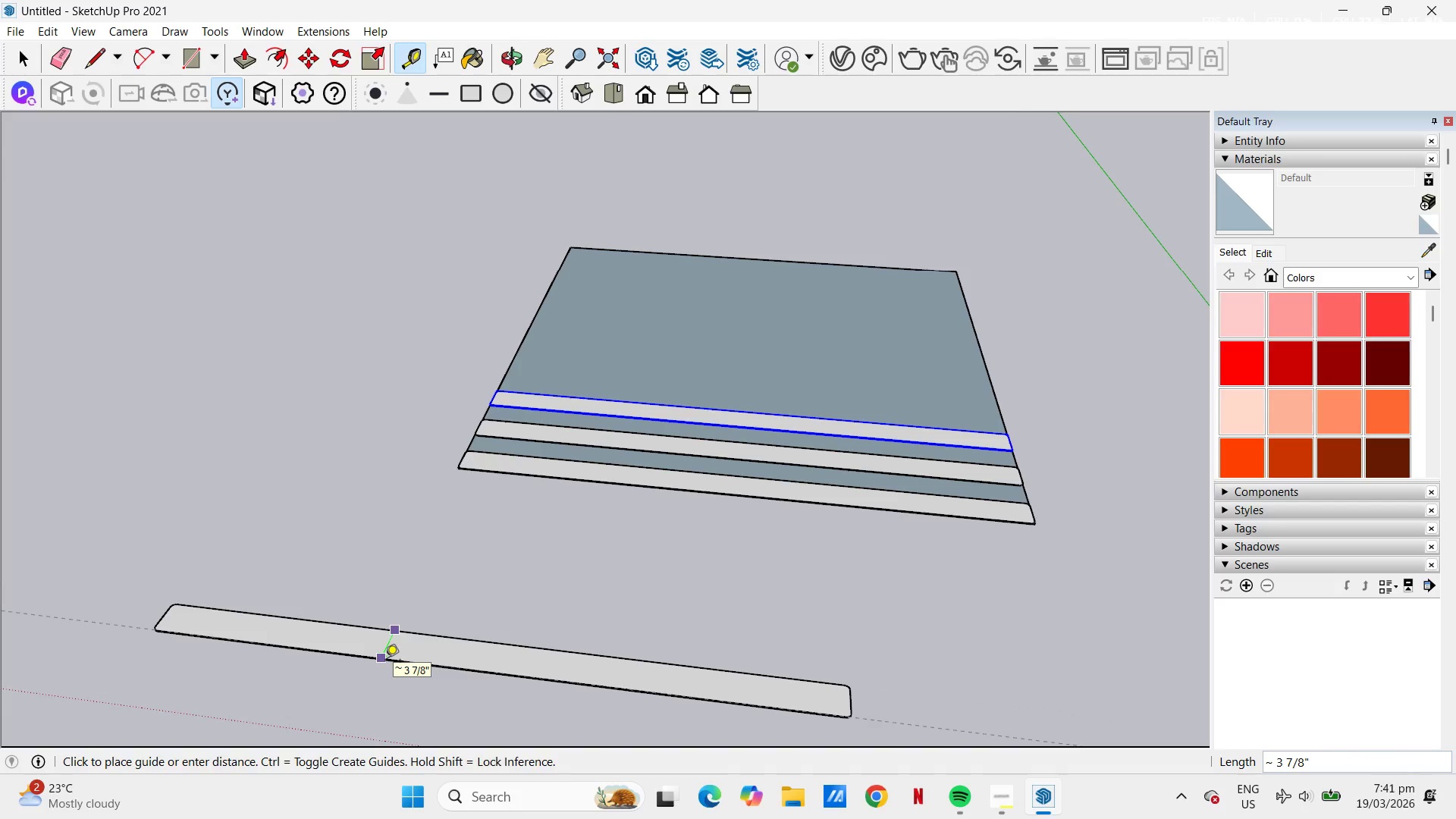 
key(Escape)
 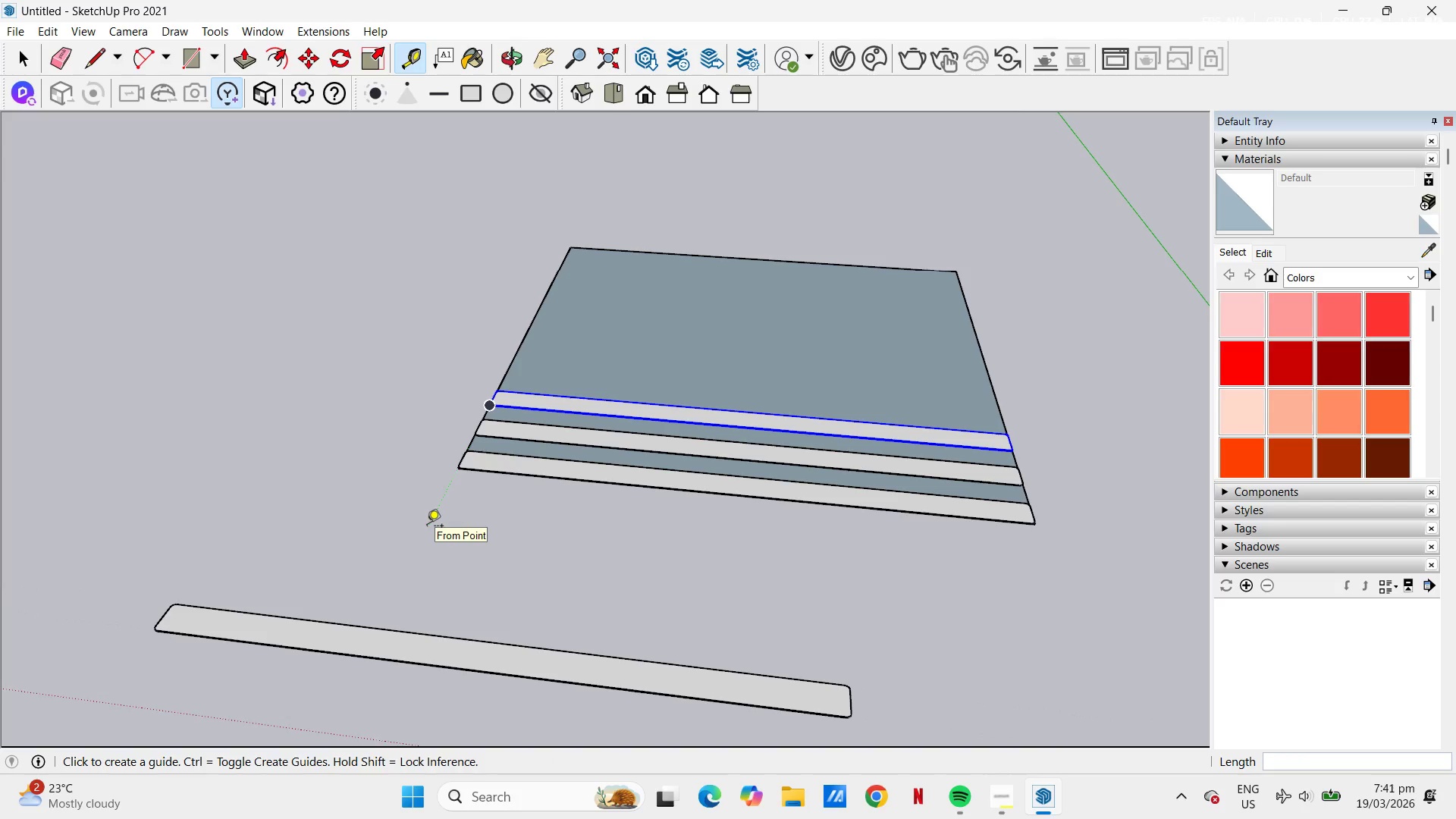 
scroll: coordinate [379, 510], scroll_direction: down, amount: 4.0
 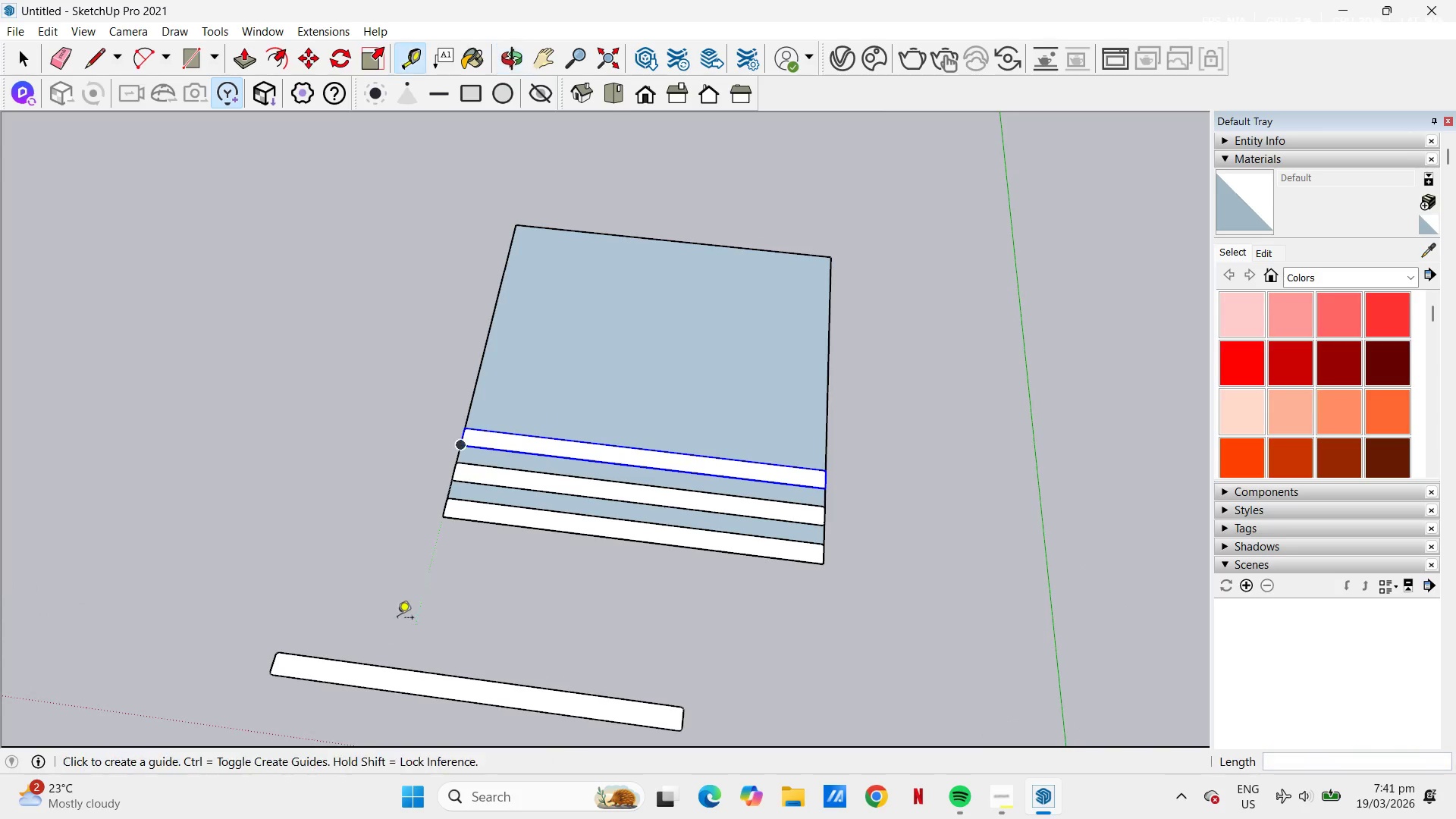 
key(Space)
 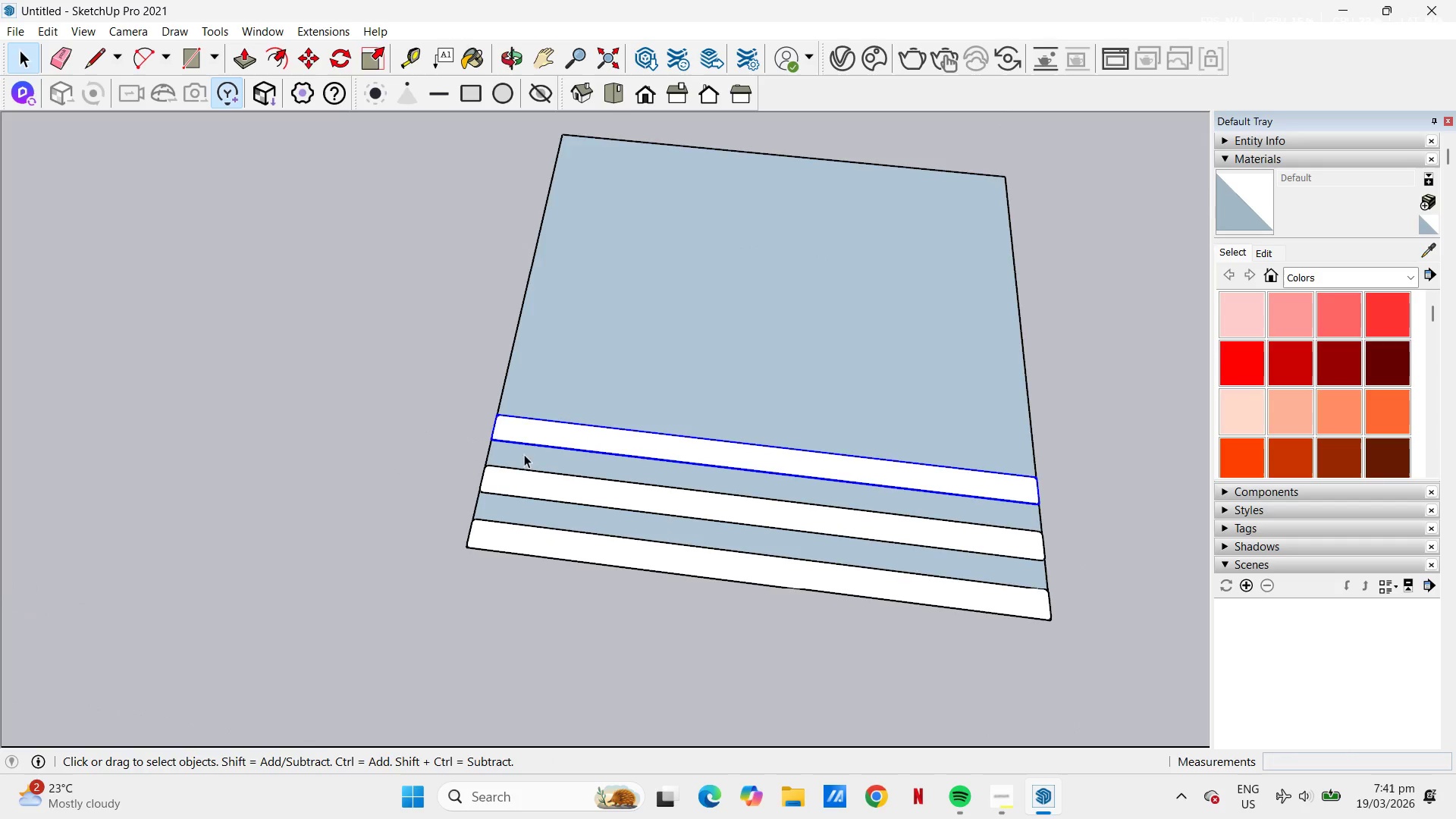 
scroll: coordinate [397, 458], scroll_direction: up, amount: 5.0
 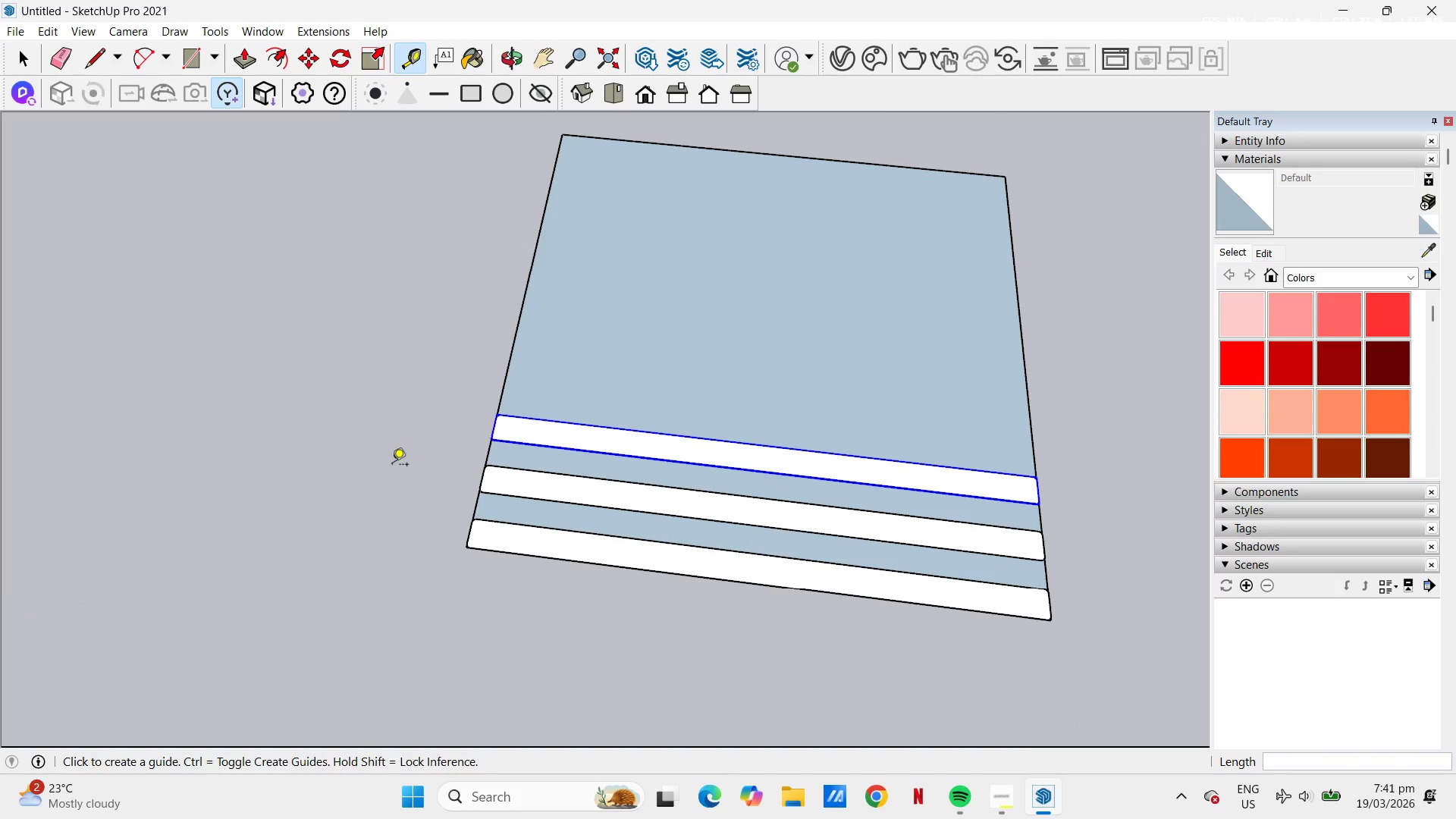 
scroll: coordinate [507, 466], scroll_direction: down, amount: 6.0
 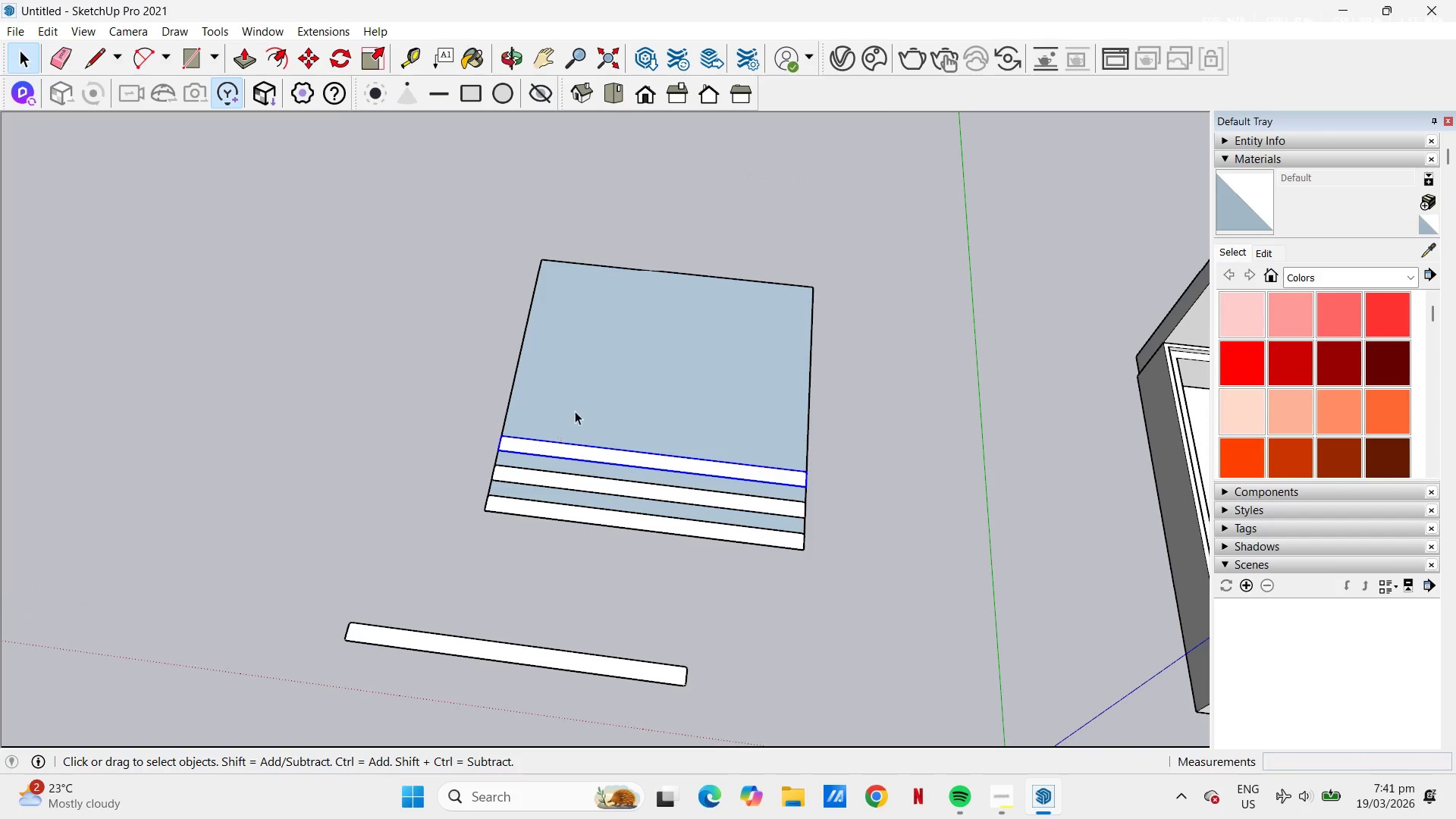 
scroll: coordinate [450, 516], scroll_direction: up, amount: 11.0
 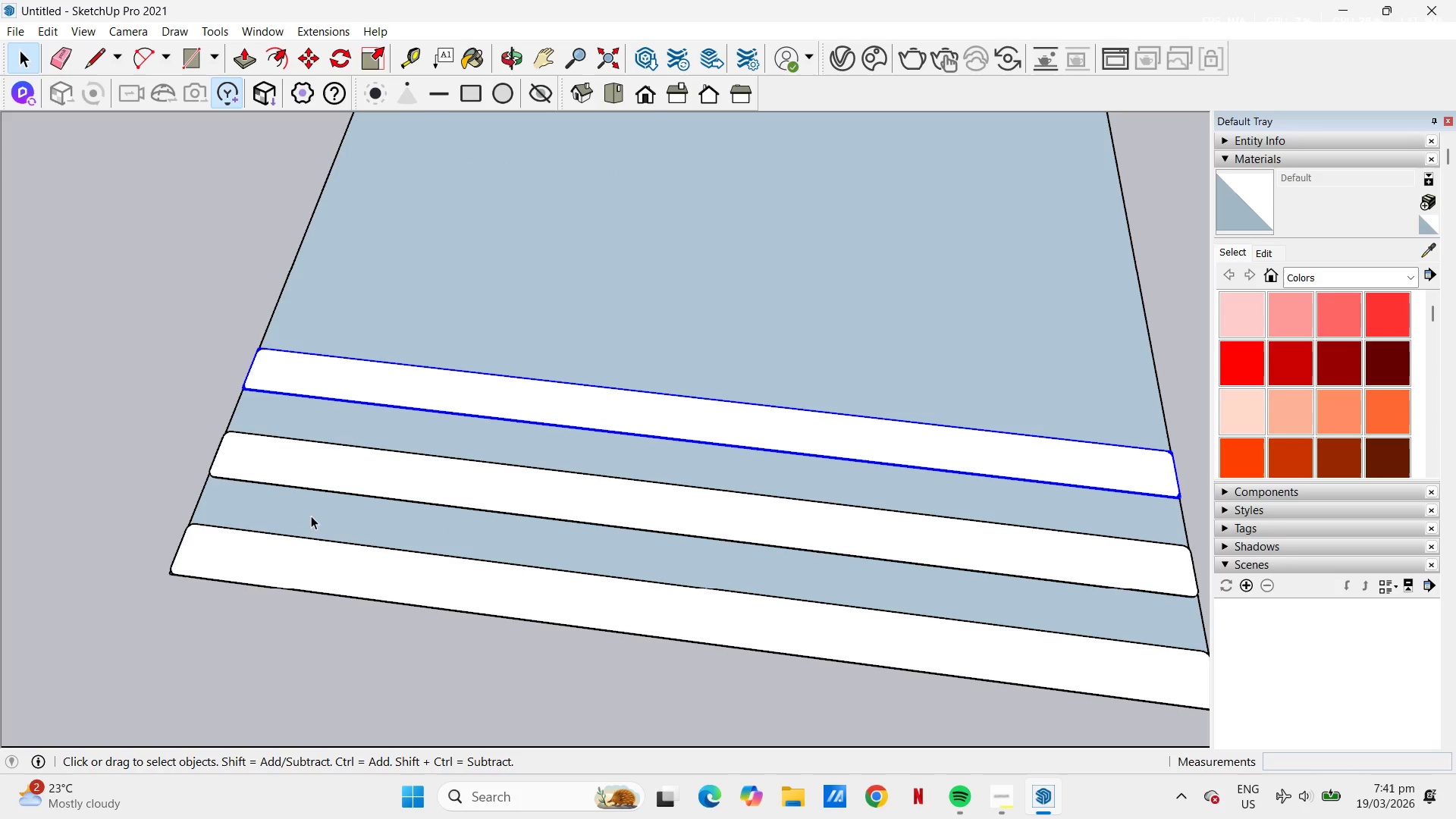 
scroll: coordinate [323, 488], scroll_direction: down, amount: 4.0
 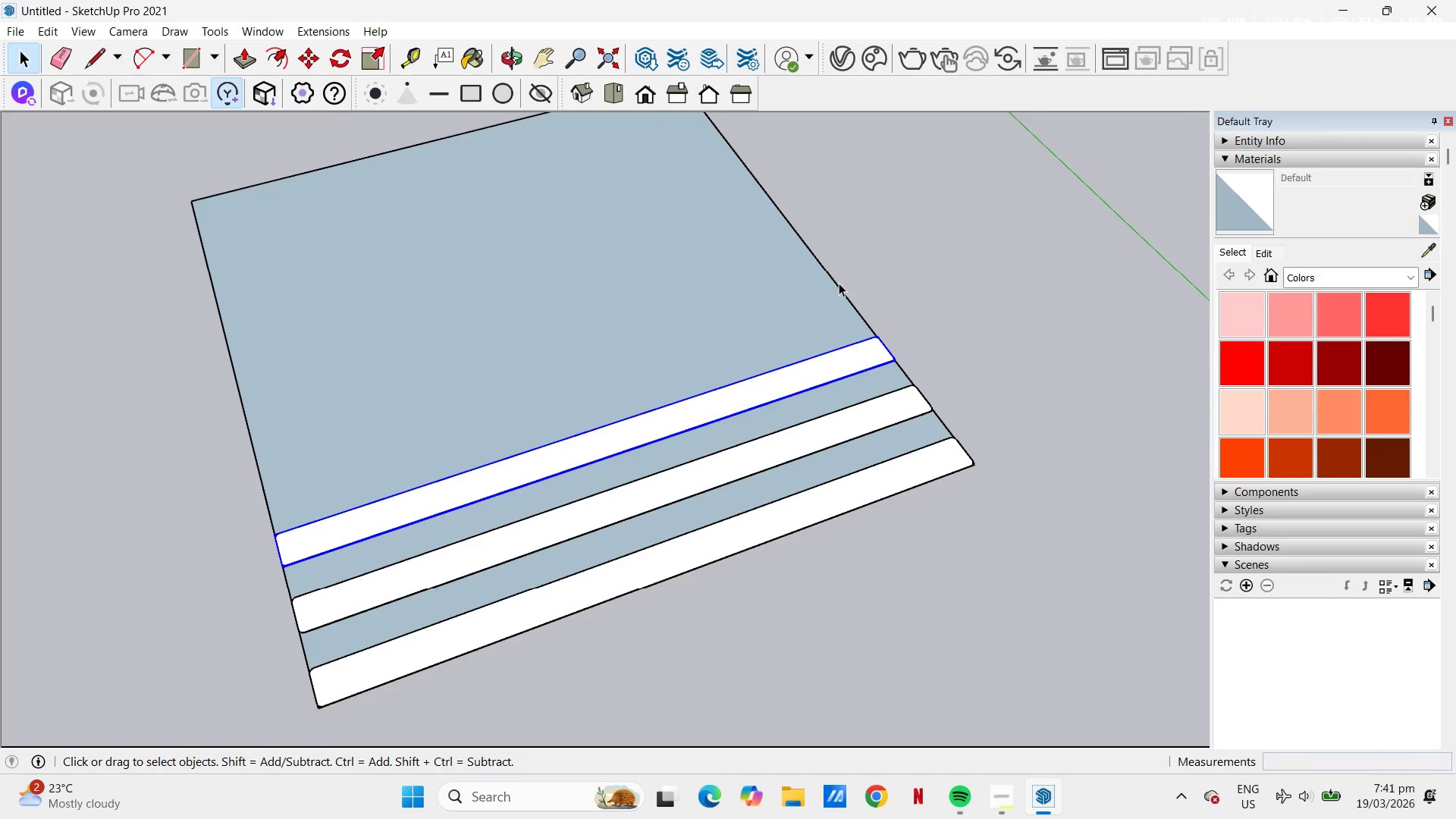 
left_click([840, 287])
 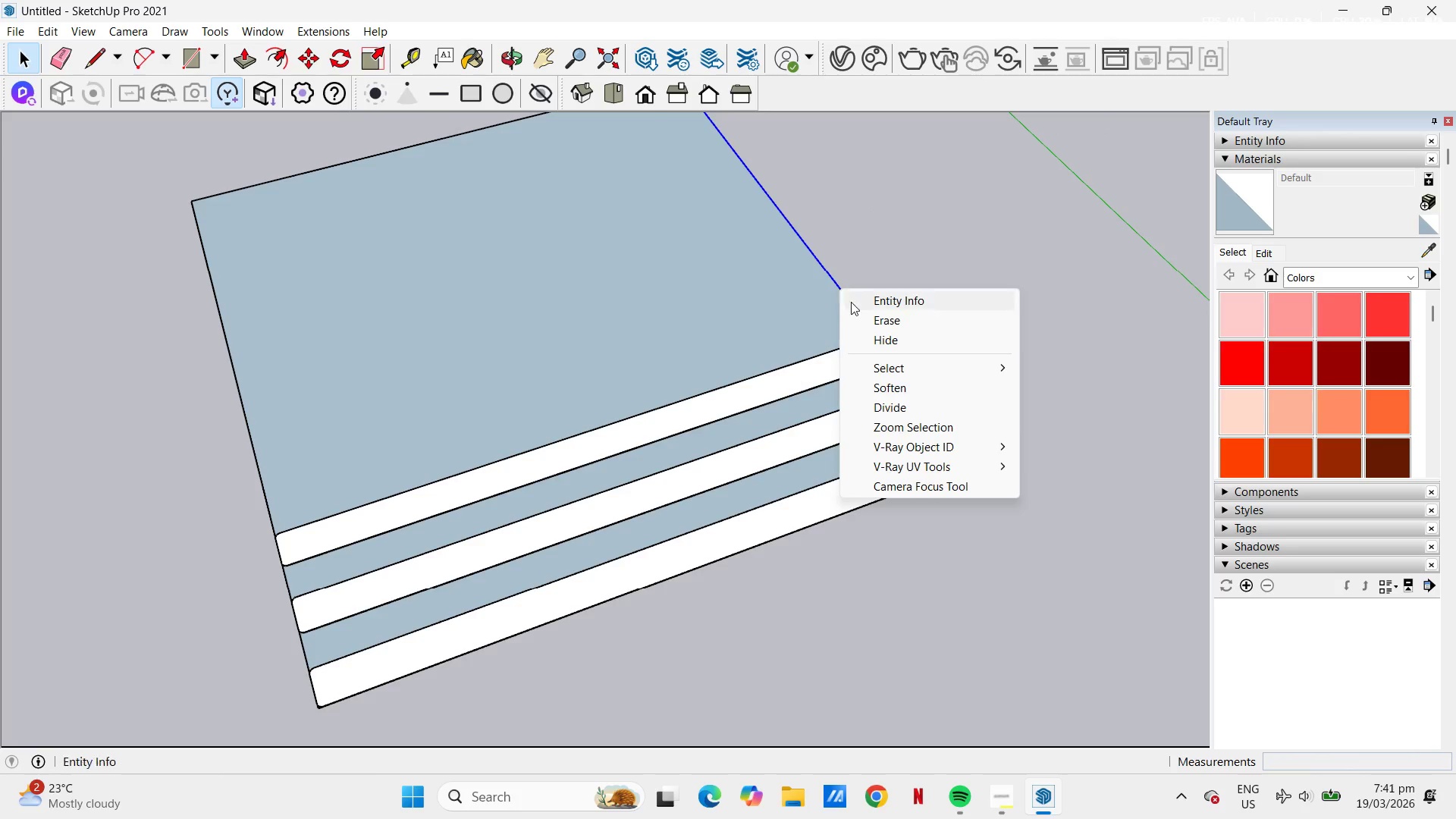 
mouse_move([885, 465])
 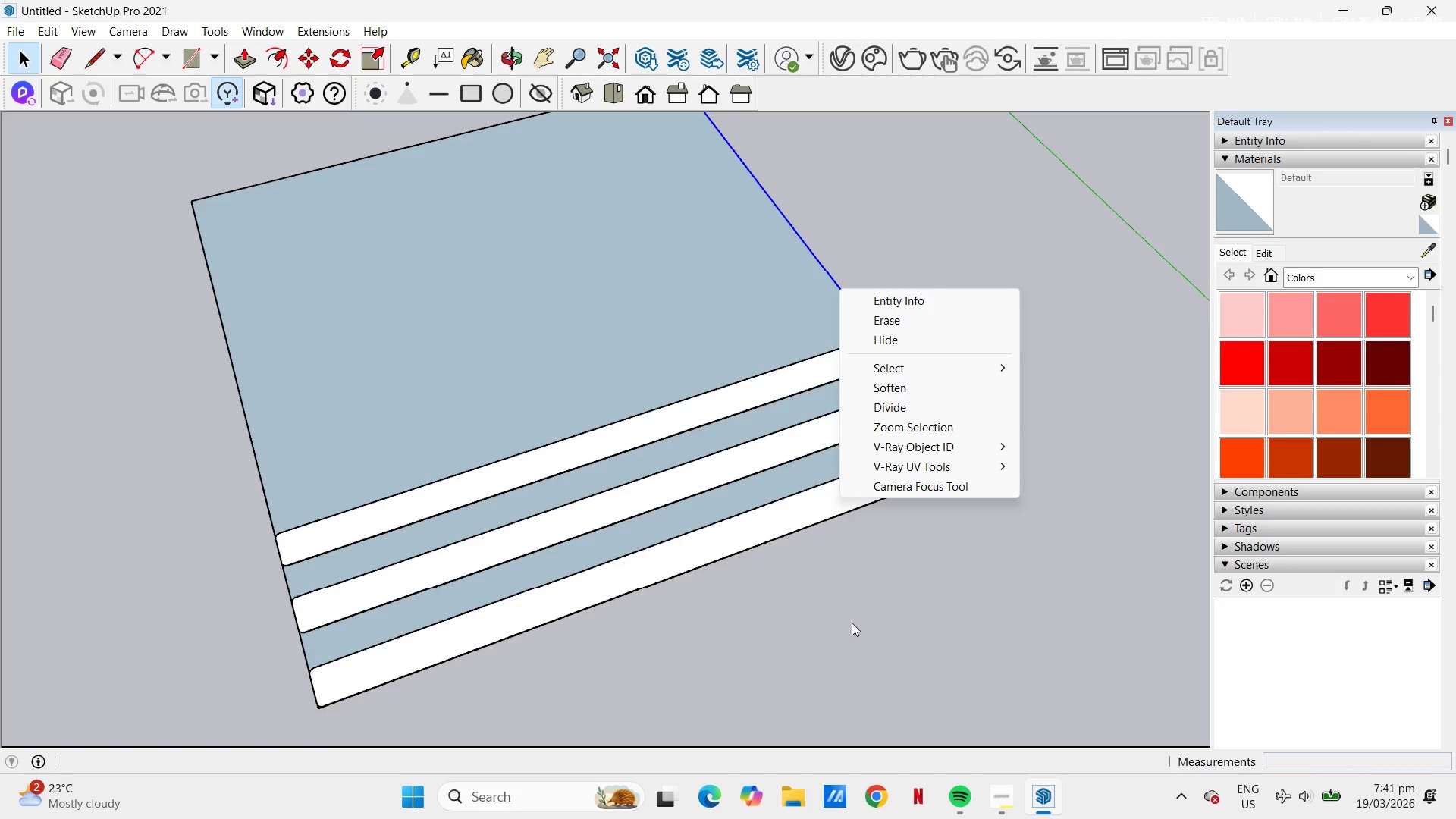 
key(Space)
 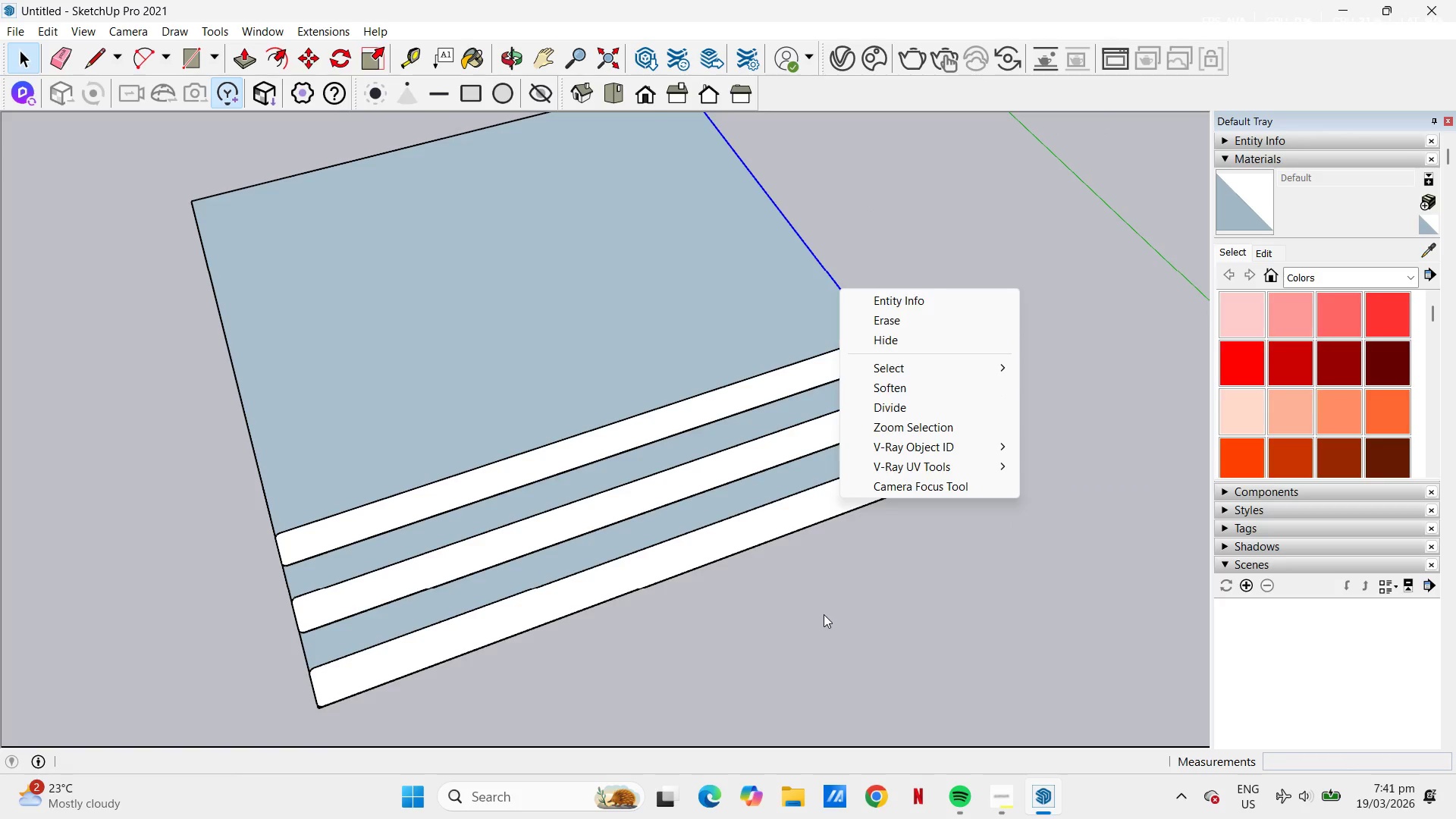 
left_click([824, 614])
 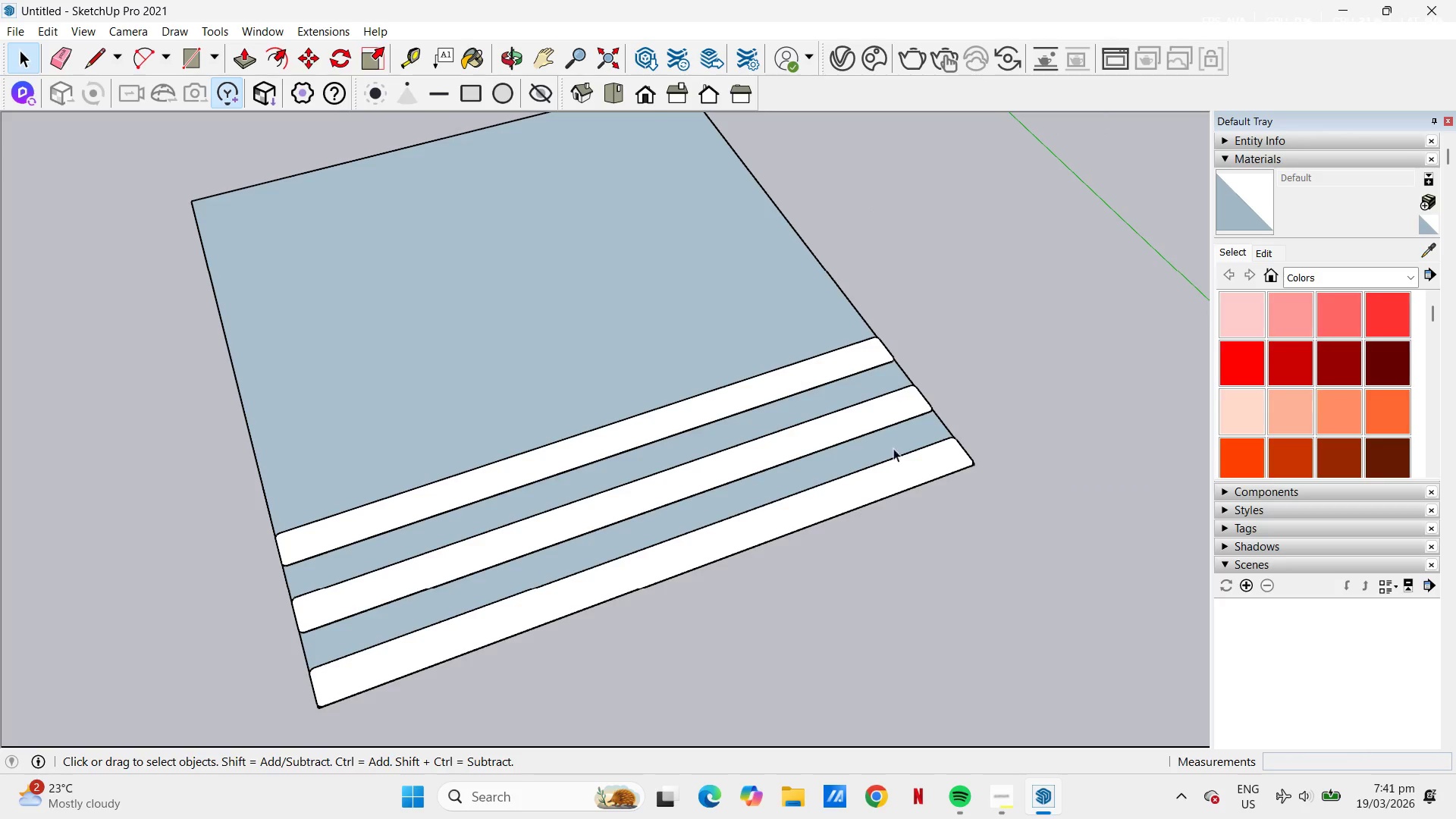 
scroll: coordinate [948, 431], scroll_direction: down, amount: 6.0
 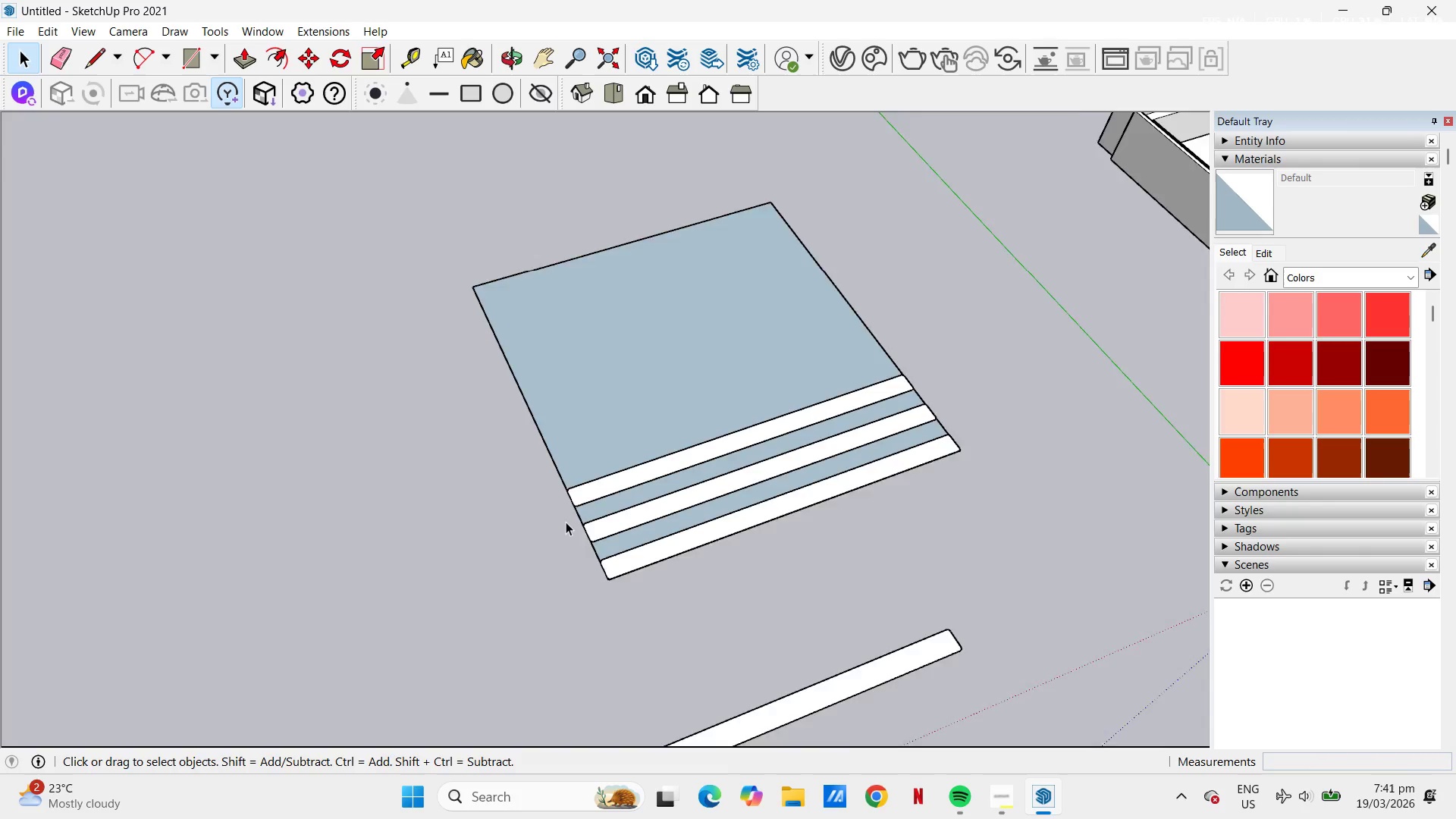 
scroll: coordinate [601, 515], scroll_direction: up, amount: 9.0
 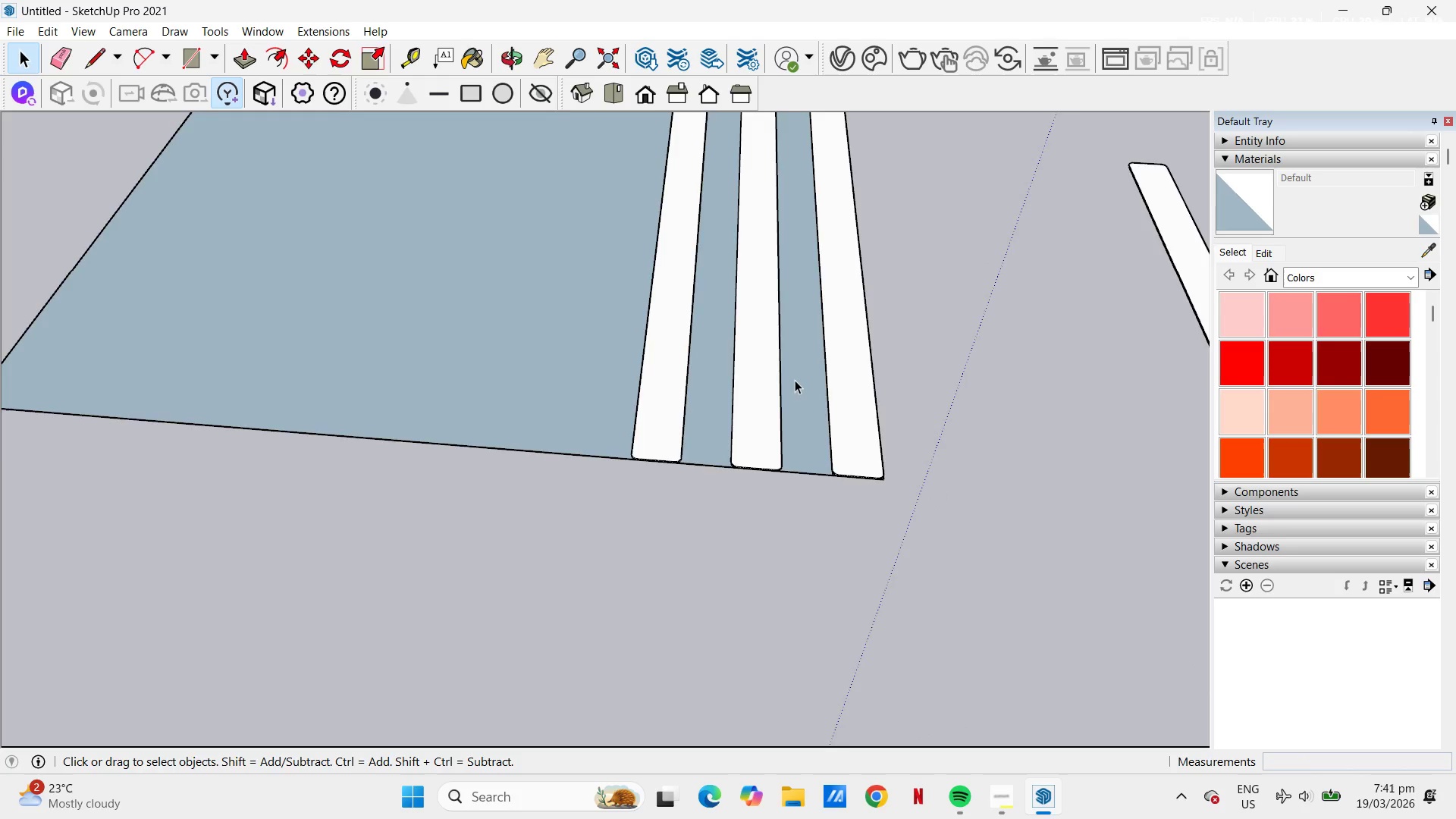 
left_click([740, 437])
 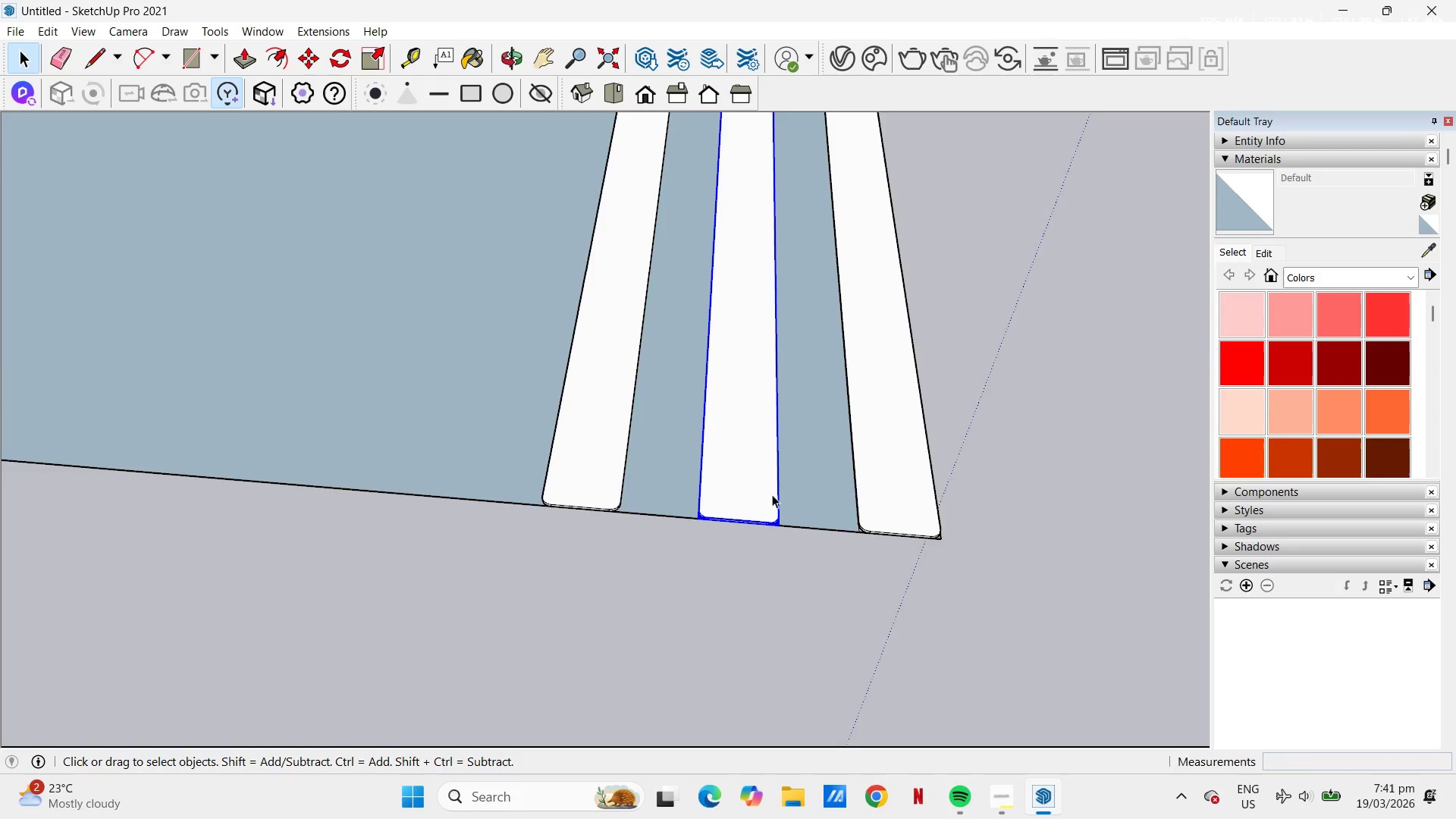 
scroll: coordinate [783, 532], scroll_direction: up, amount: 13.0
 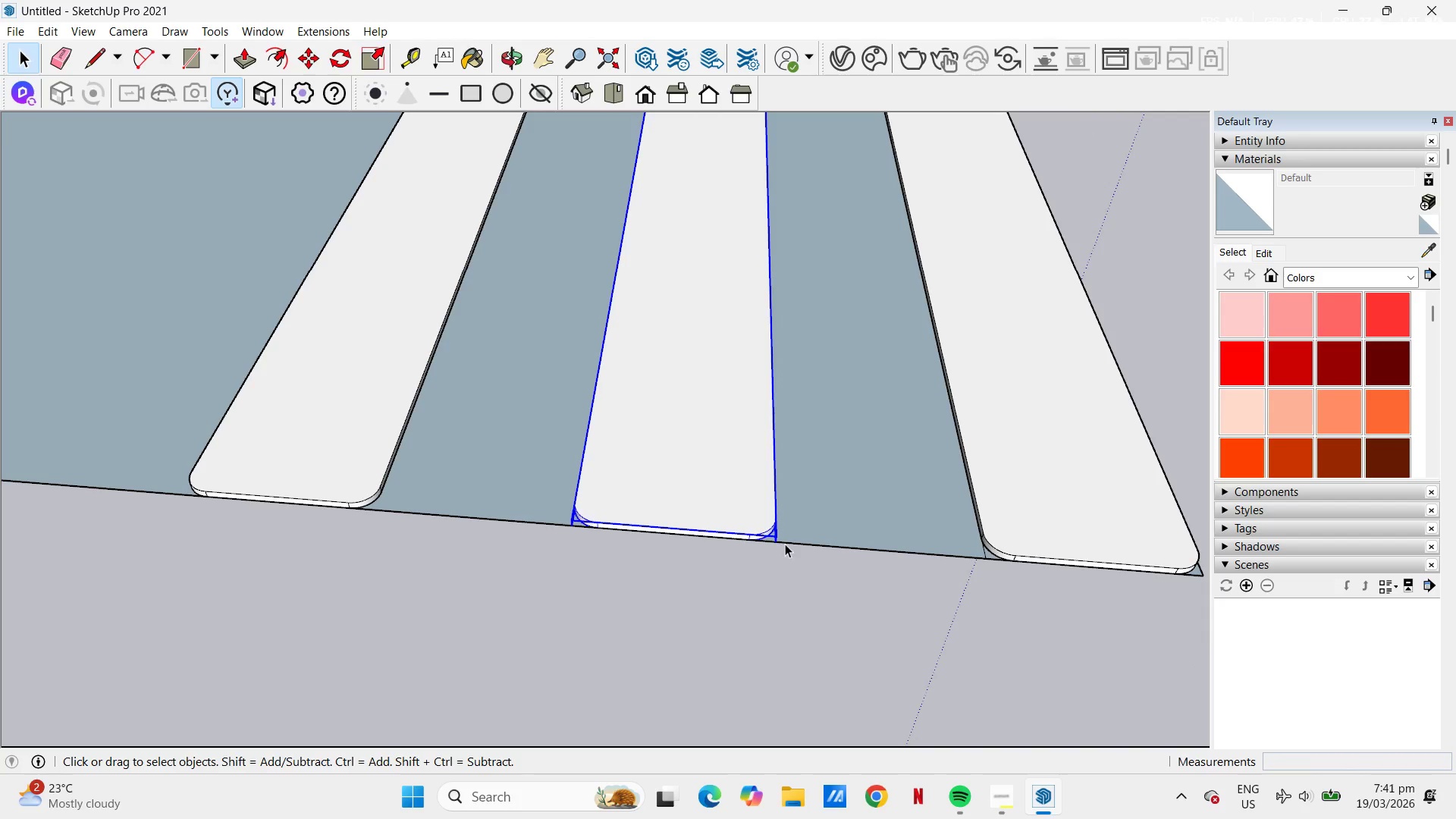 
key(M)
 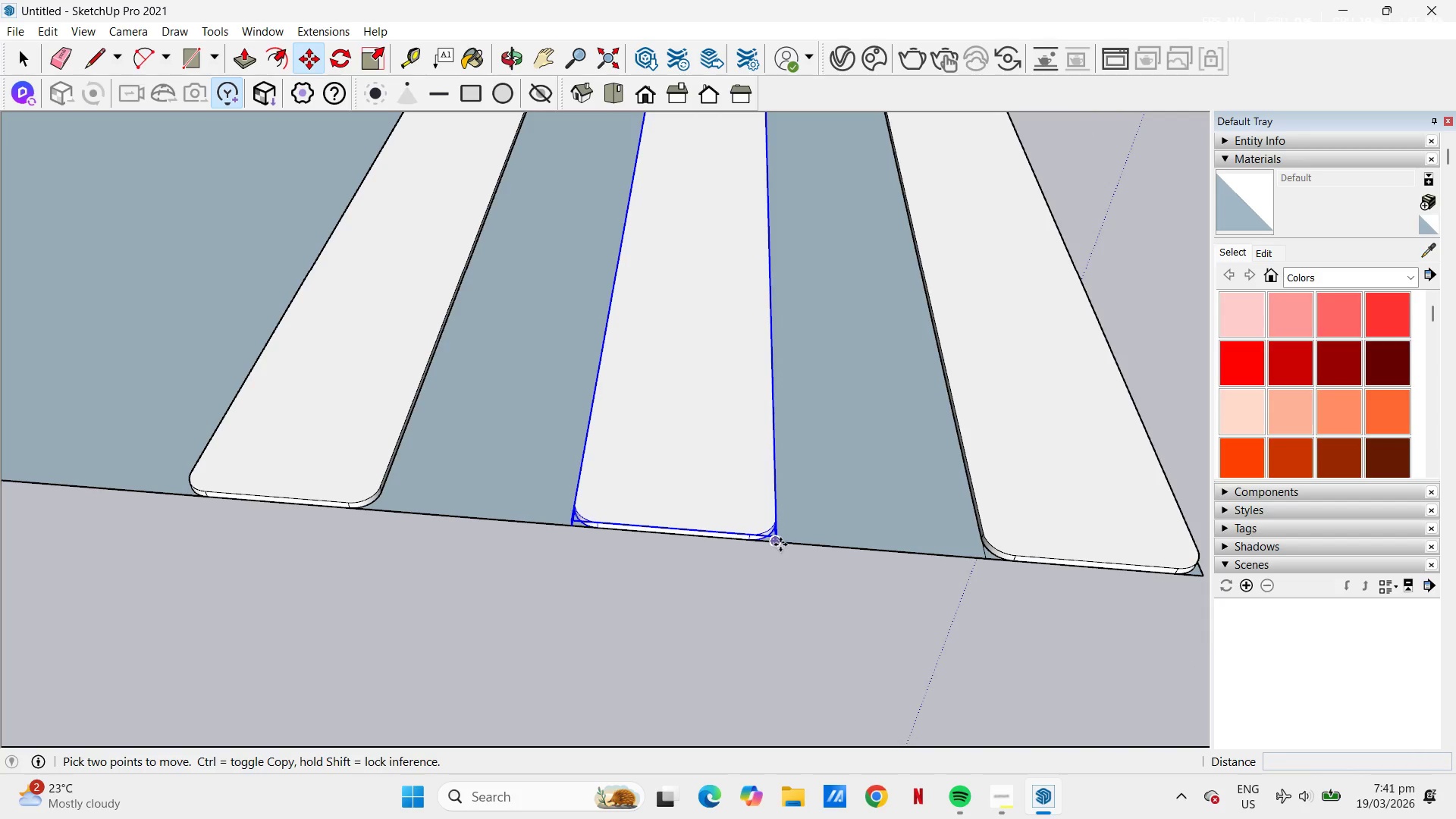 
left_click([780, 544])
 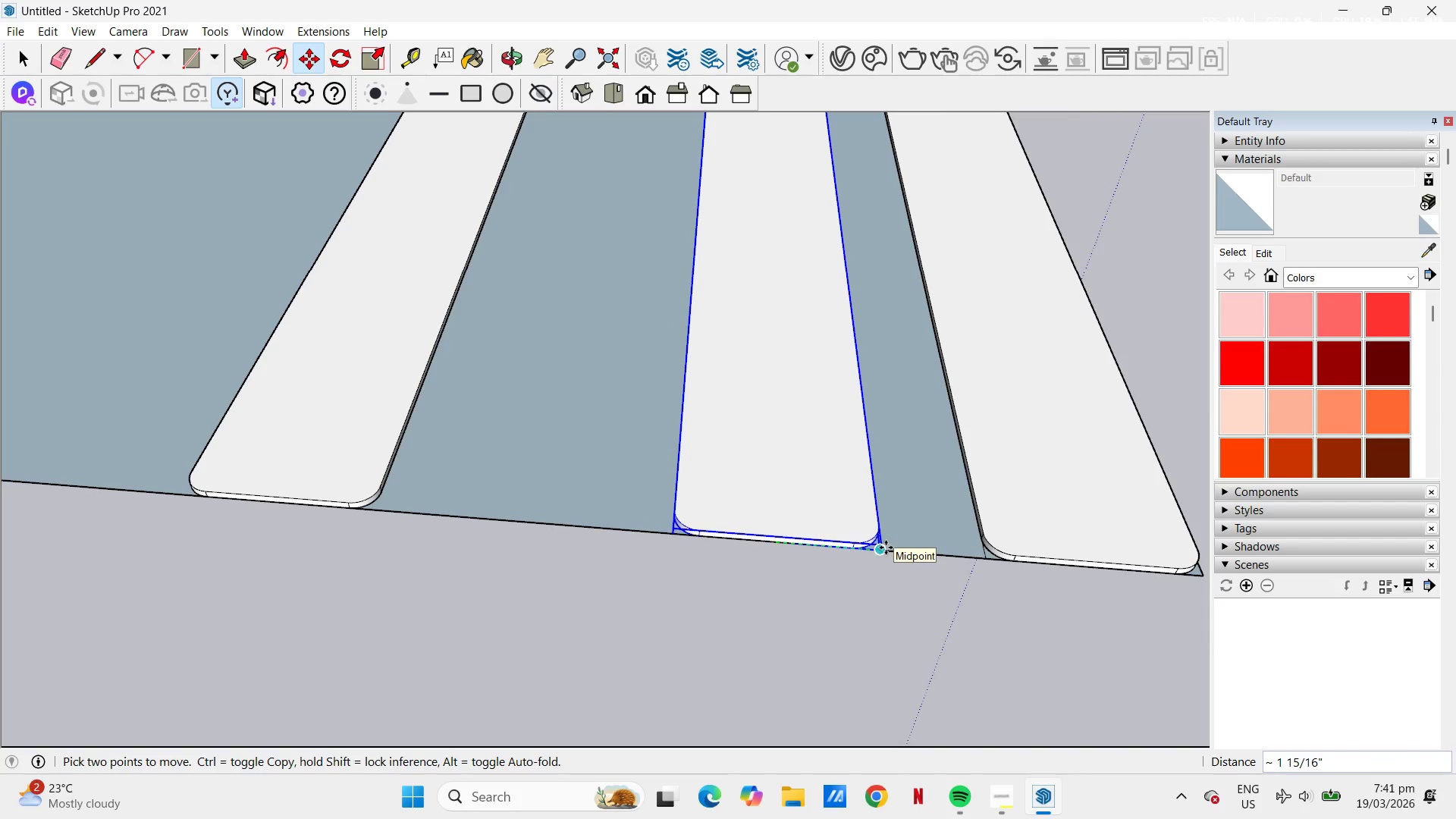 
key(Escape)